 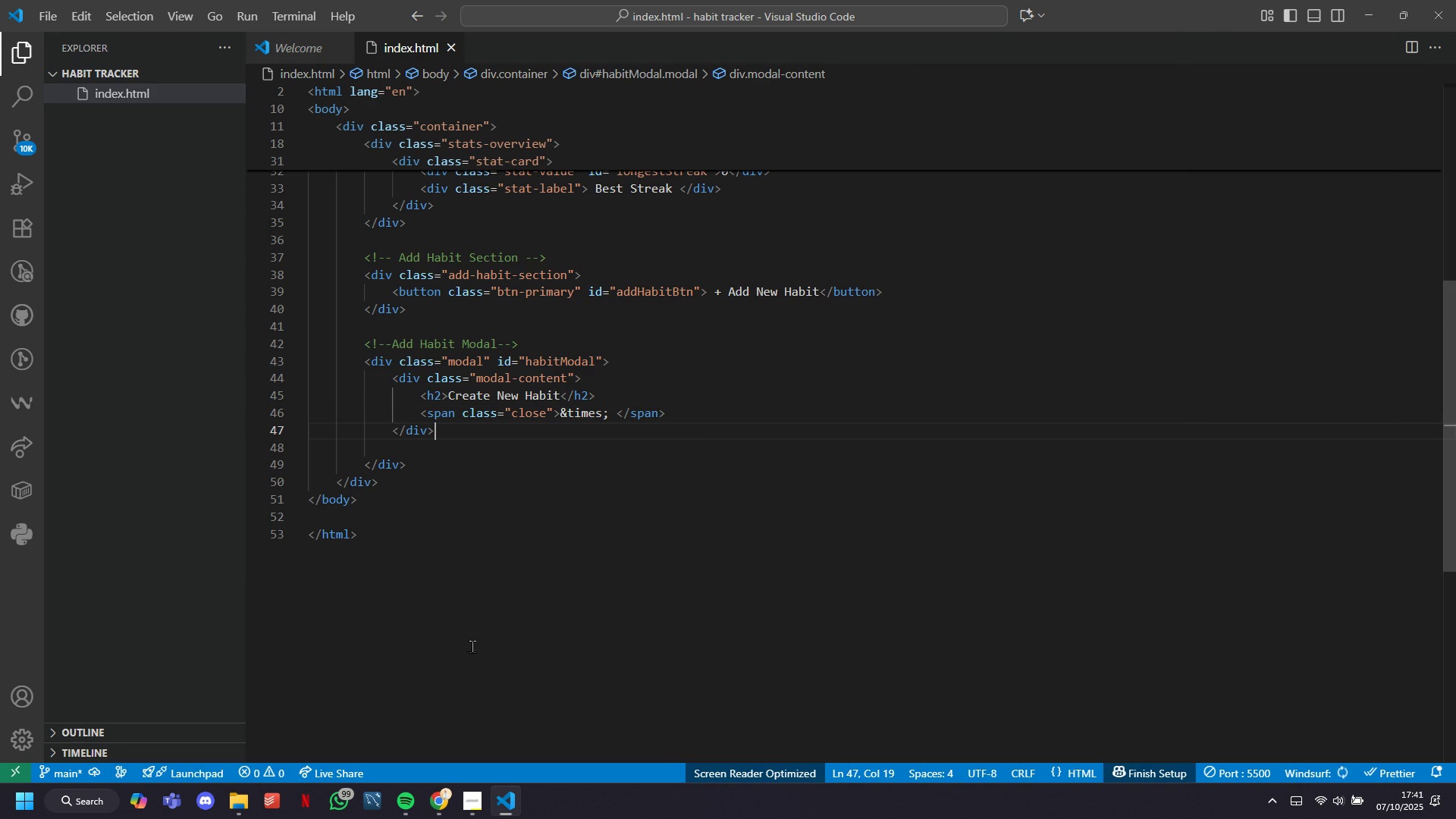 
left_click([440, 792])
 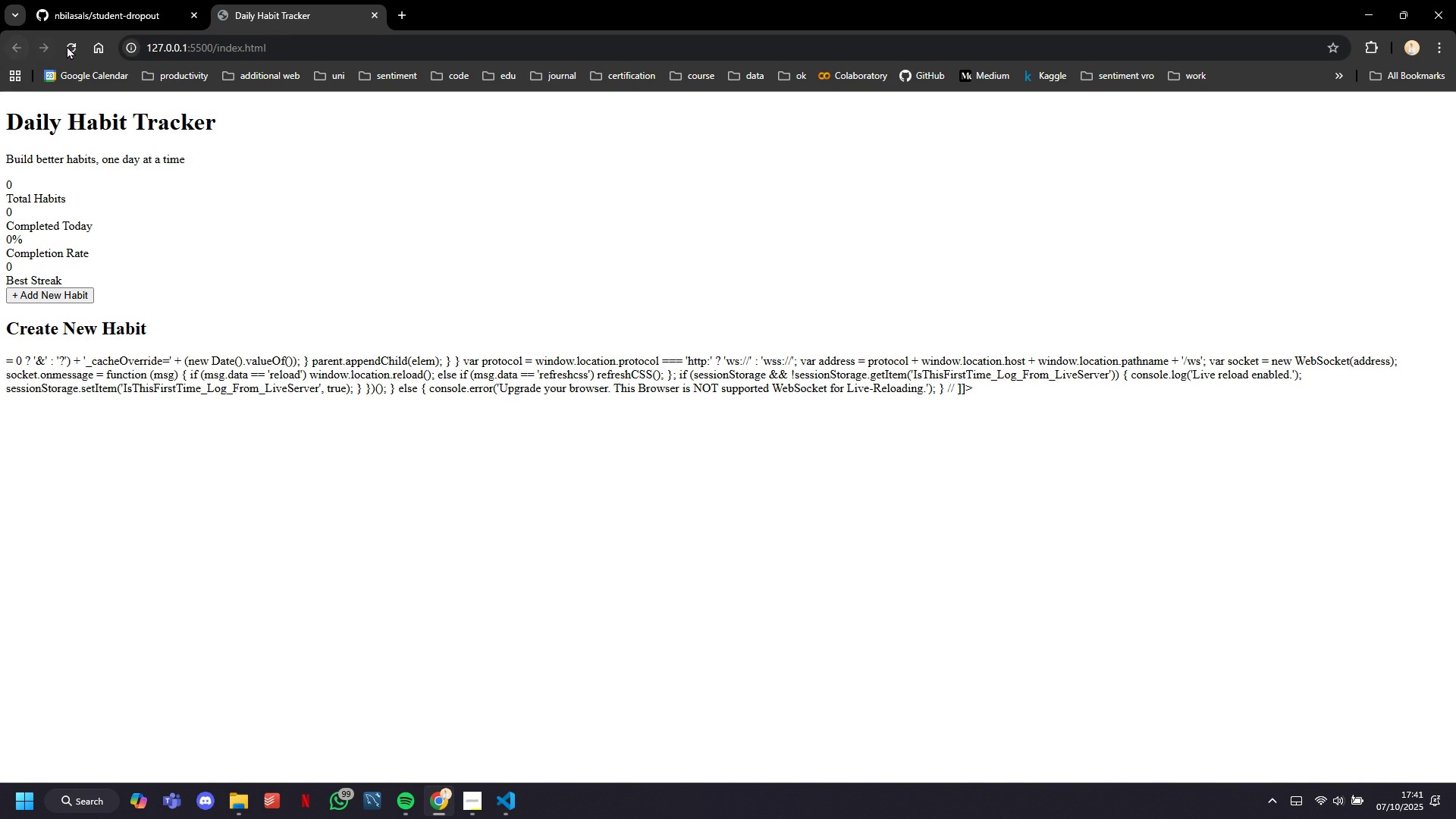 
left_click([67, 46])
 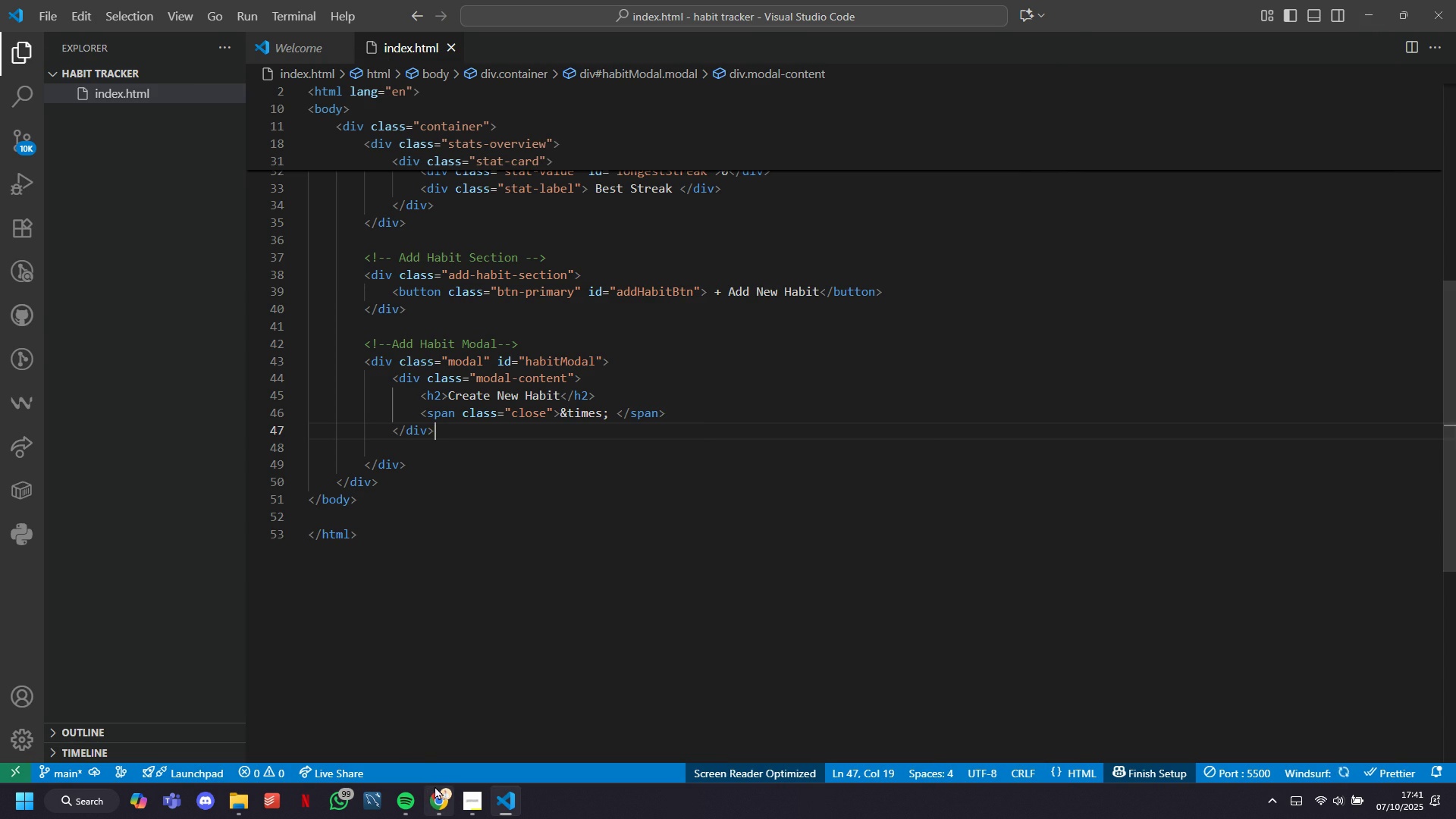 
wait(5.93)
 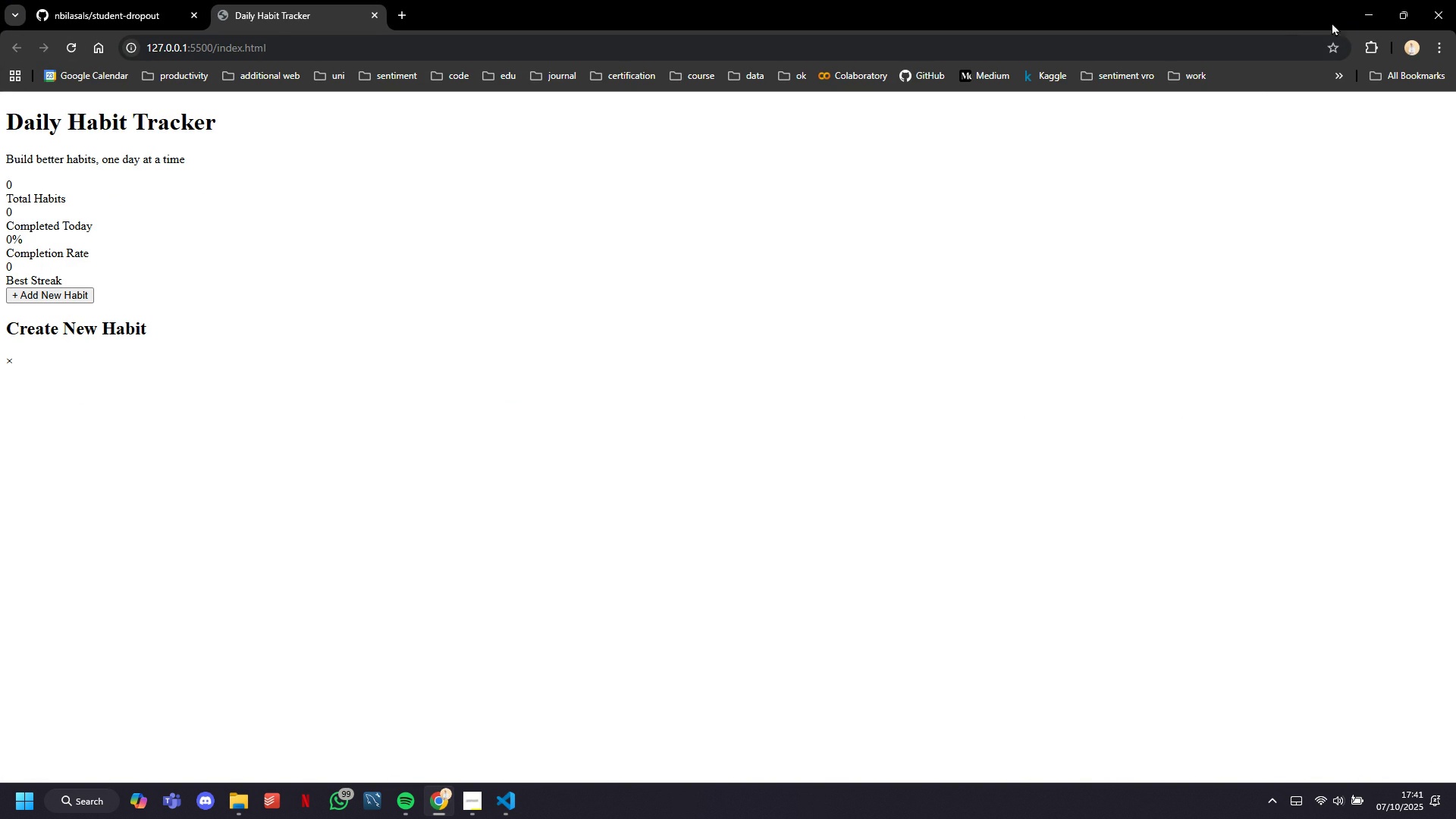 
left_click([435, 786])
 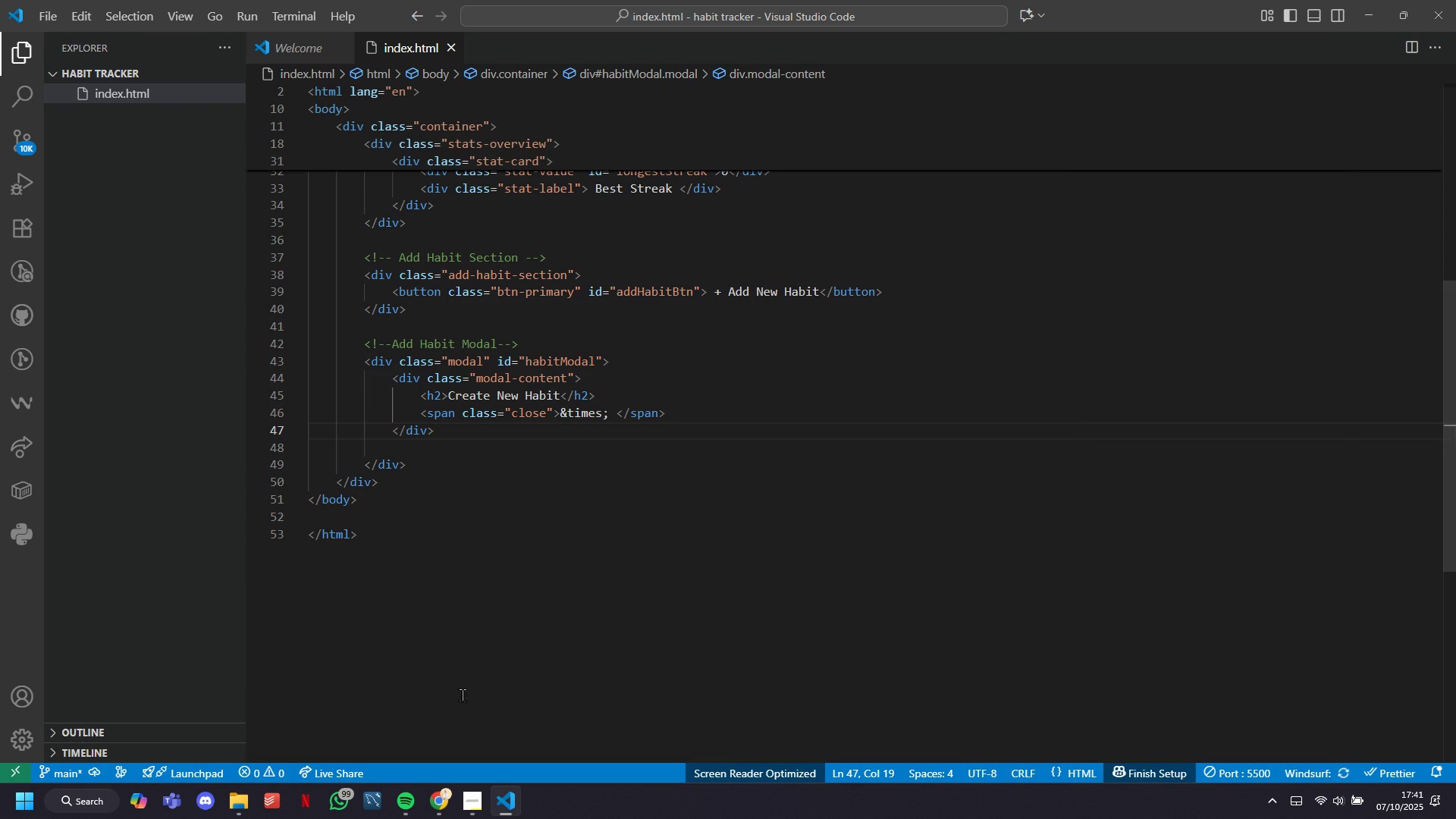 
mouse_move([472, 656])
 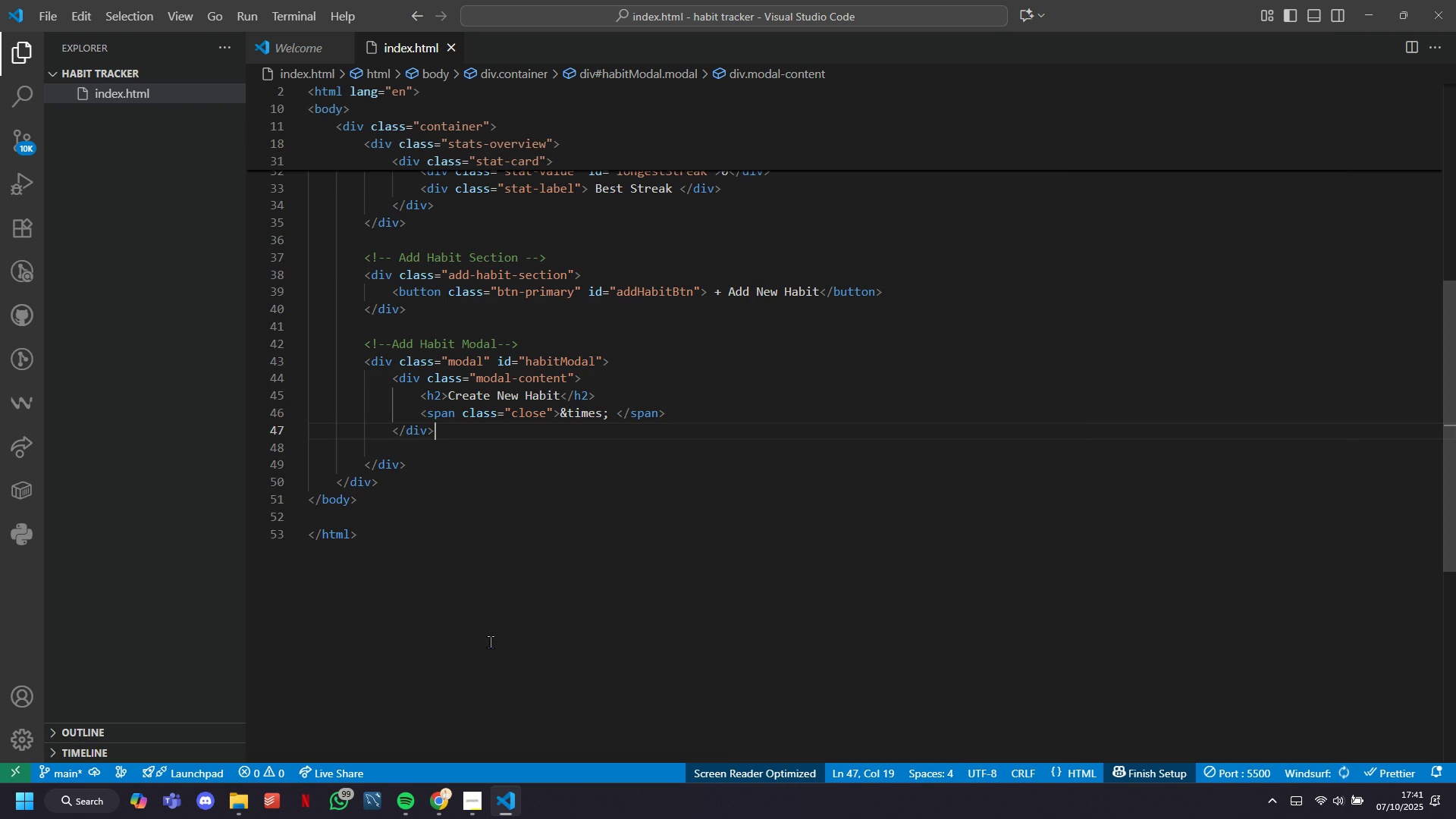 
key(Enter)
 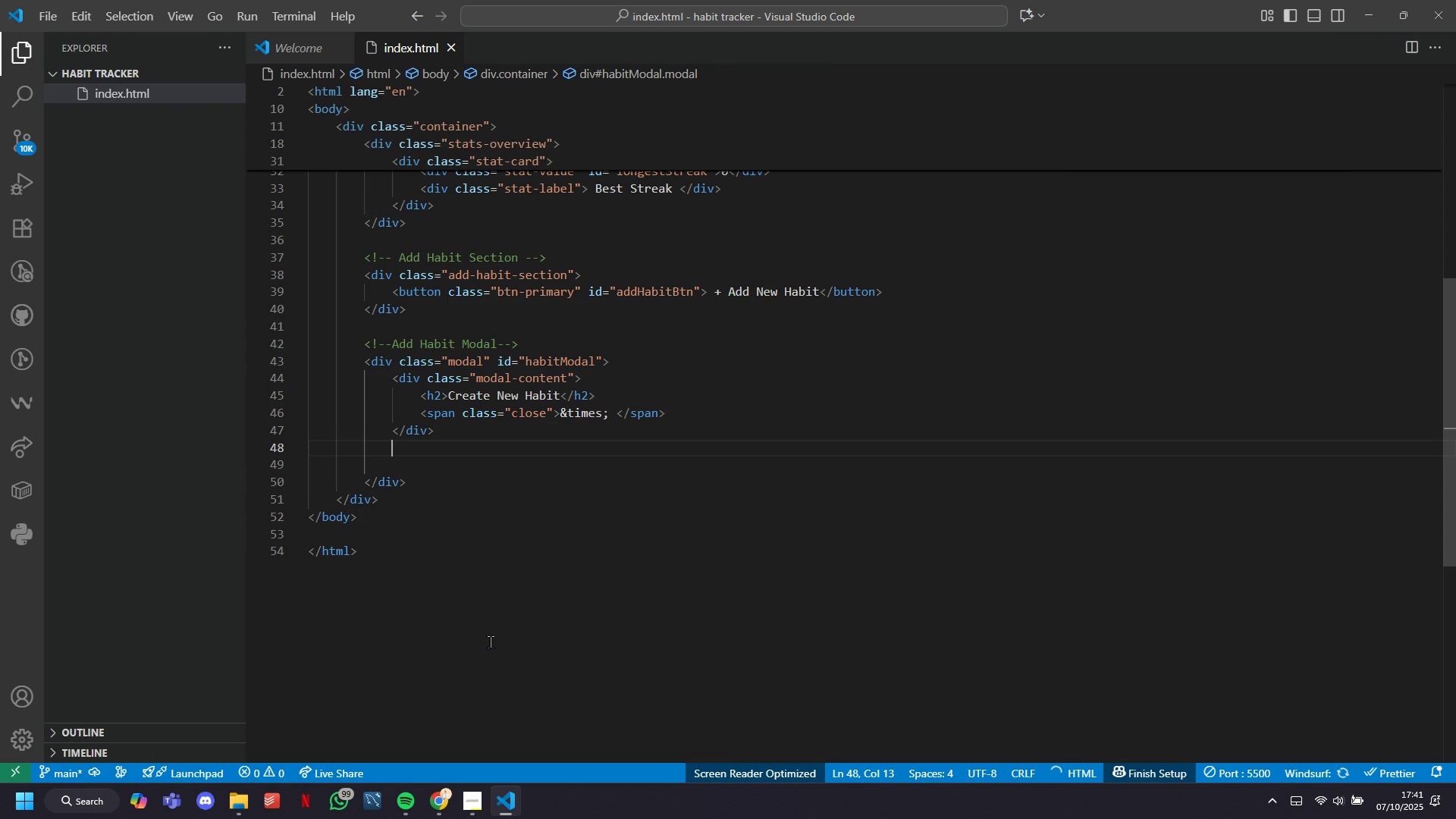 
type(form)
key(Tab)
 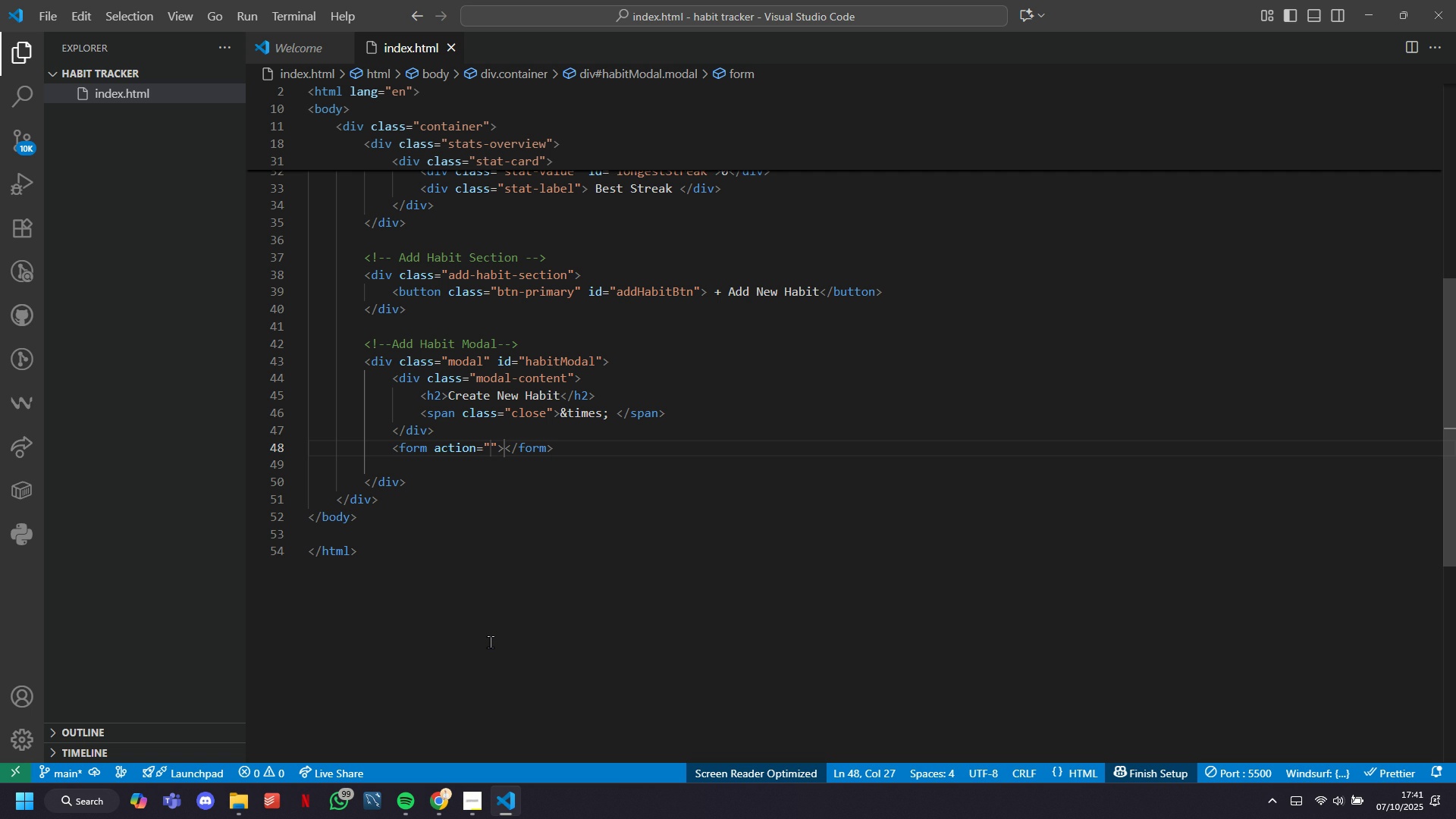 
wait(7.63)
 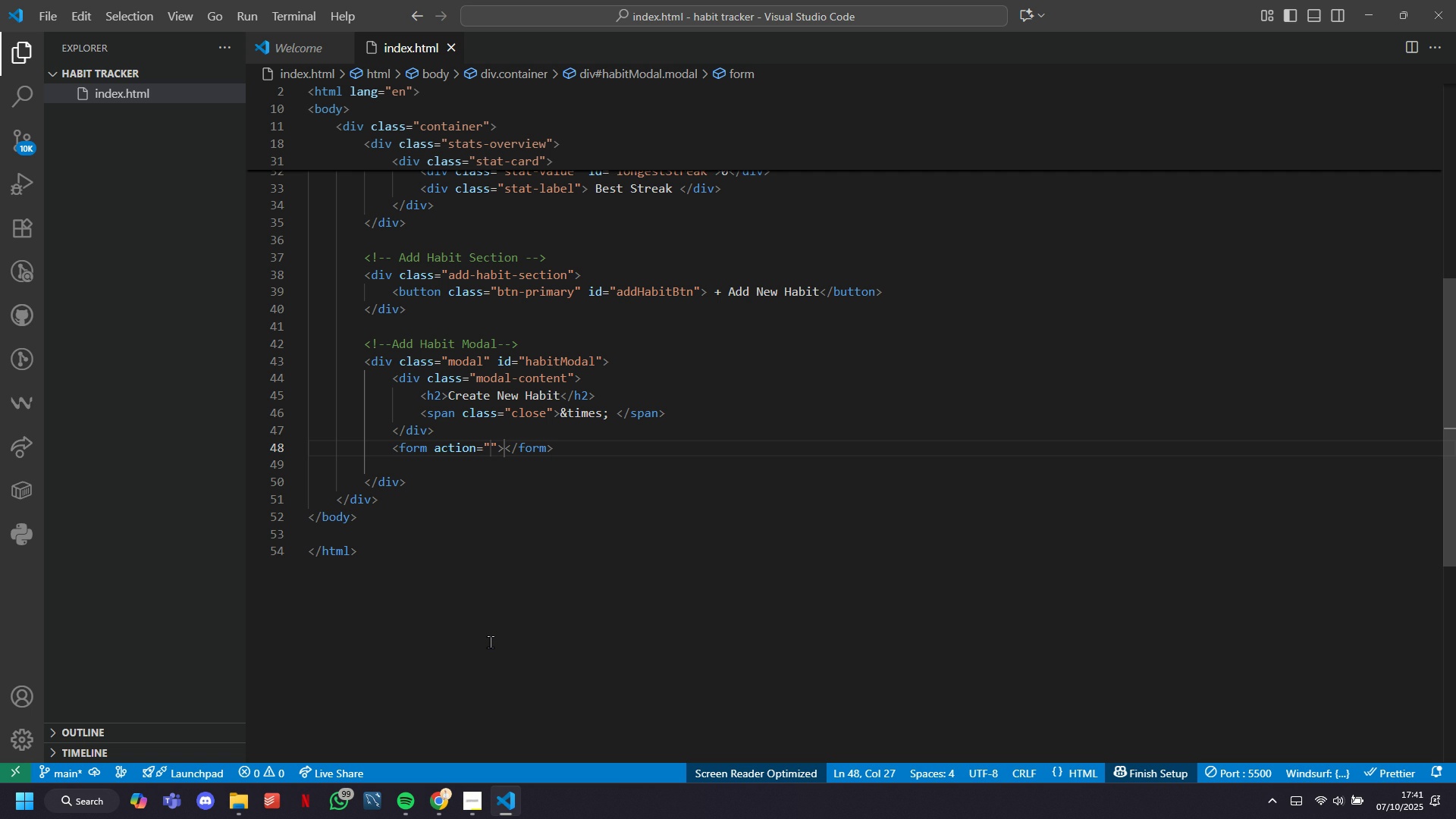 
key(ArrowRight)
 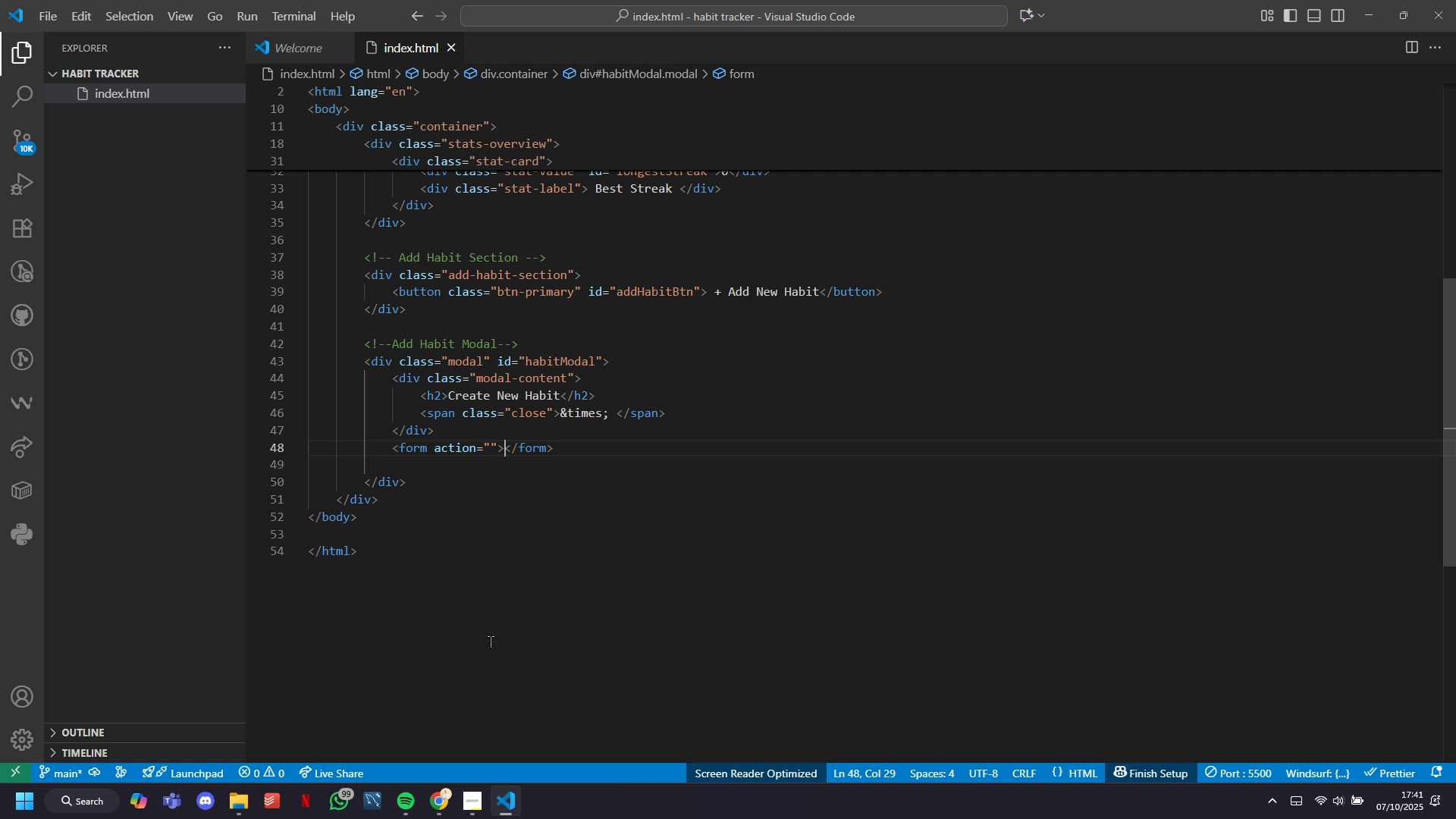 
key(ArrowRight)
 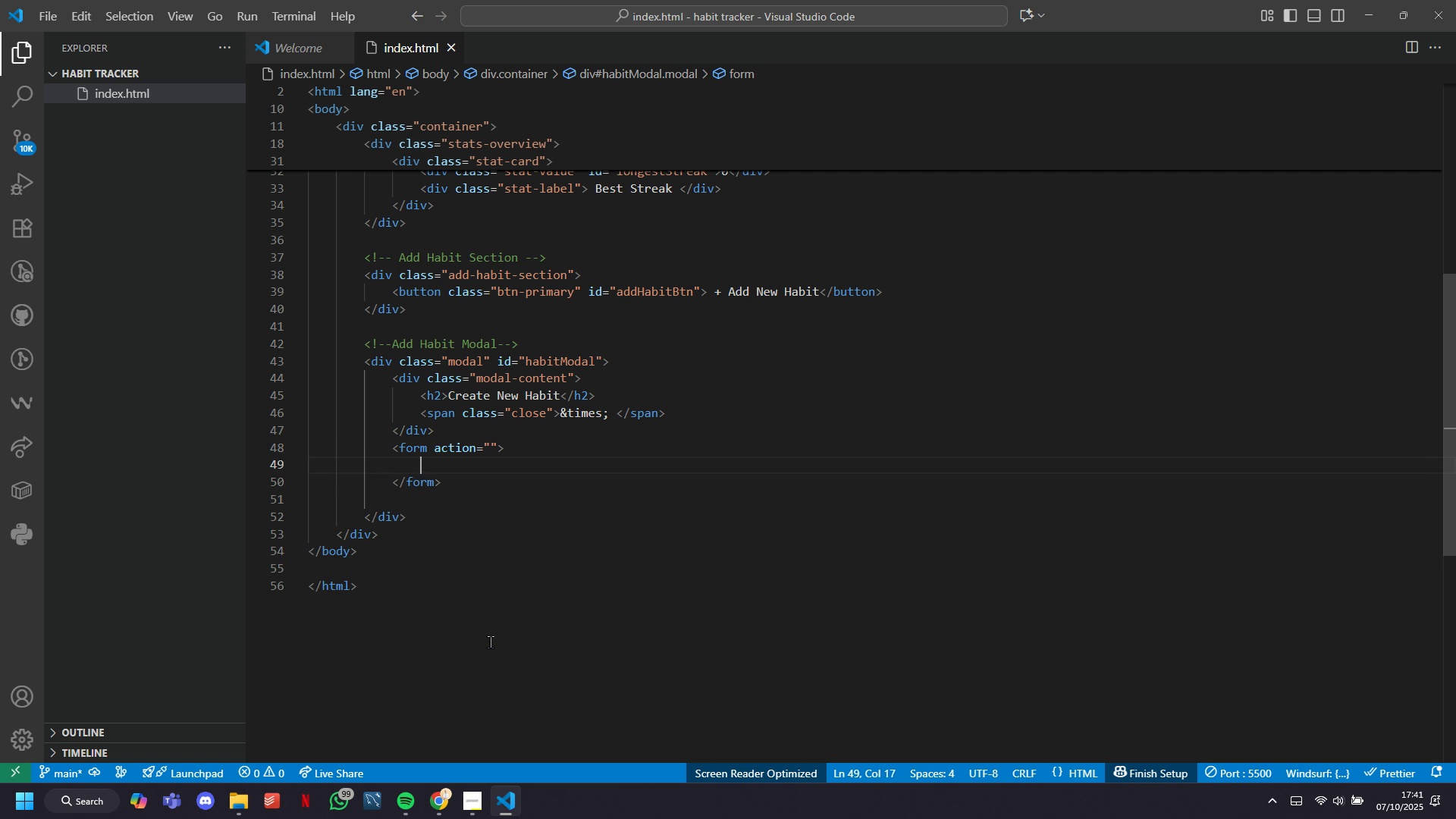 
key(Enter)
 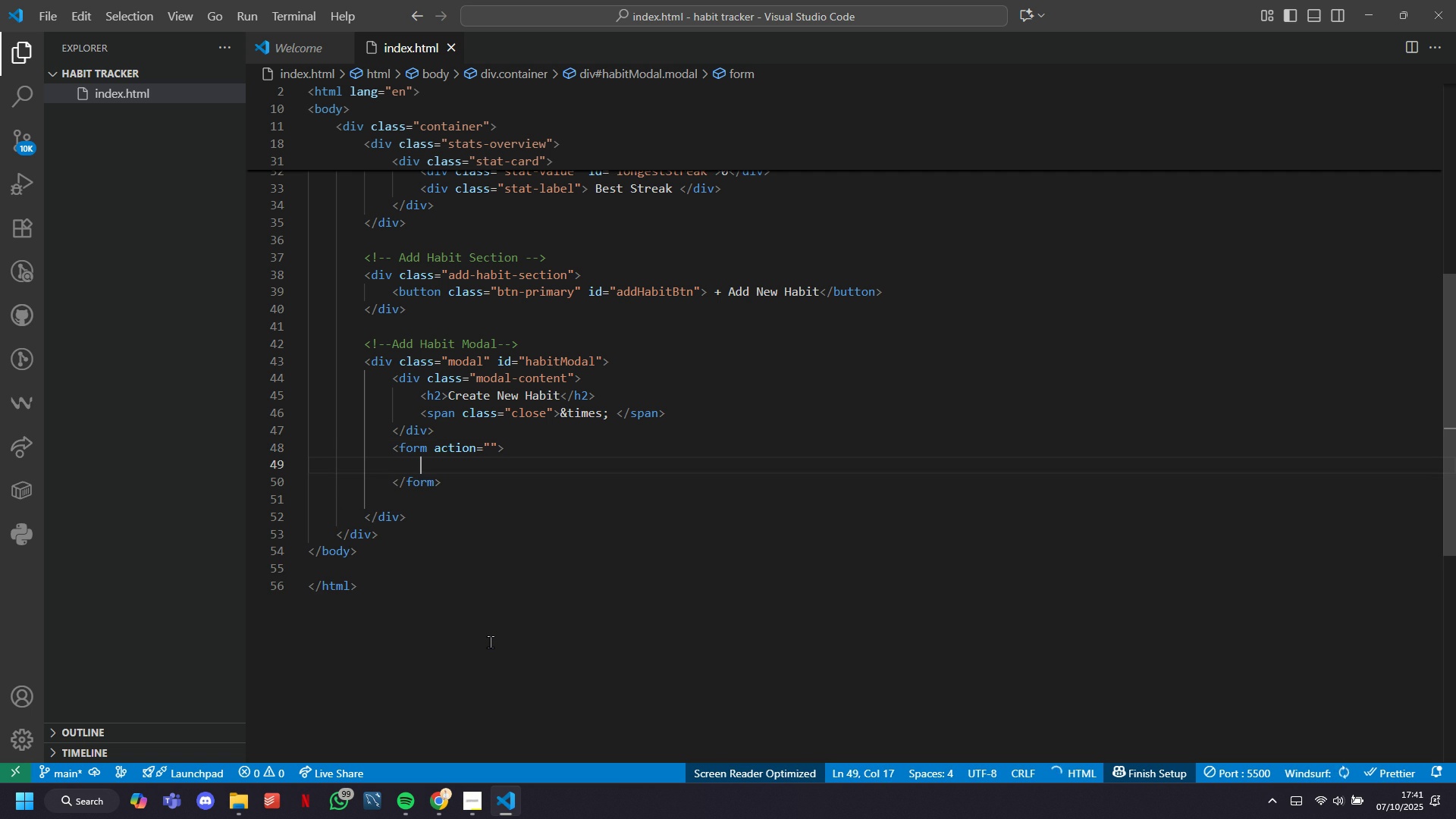 
key(ArrowLeft)
 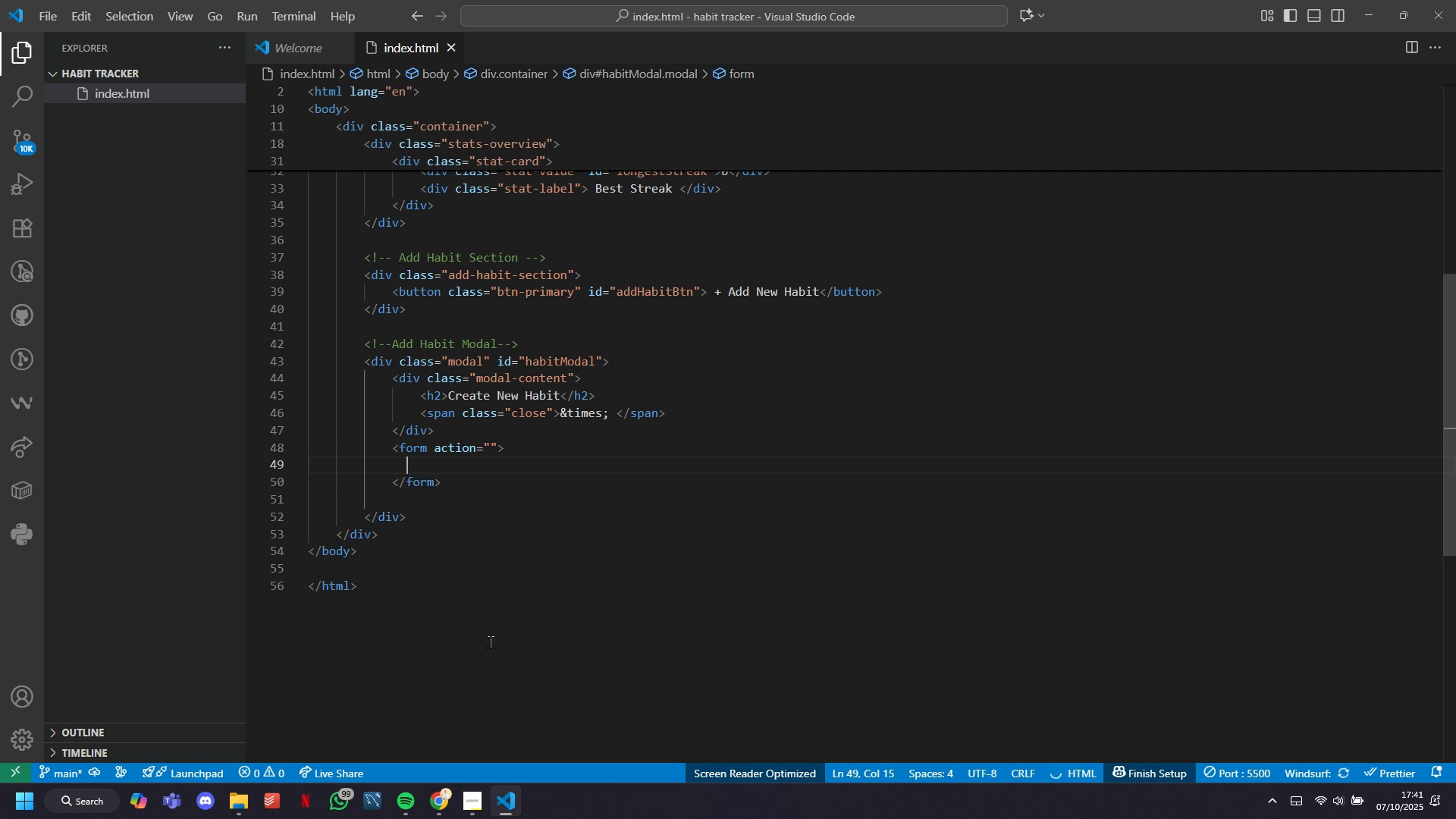 
key(ArrowLeft)